 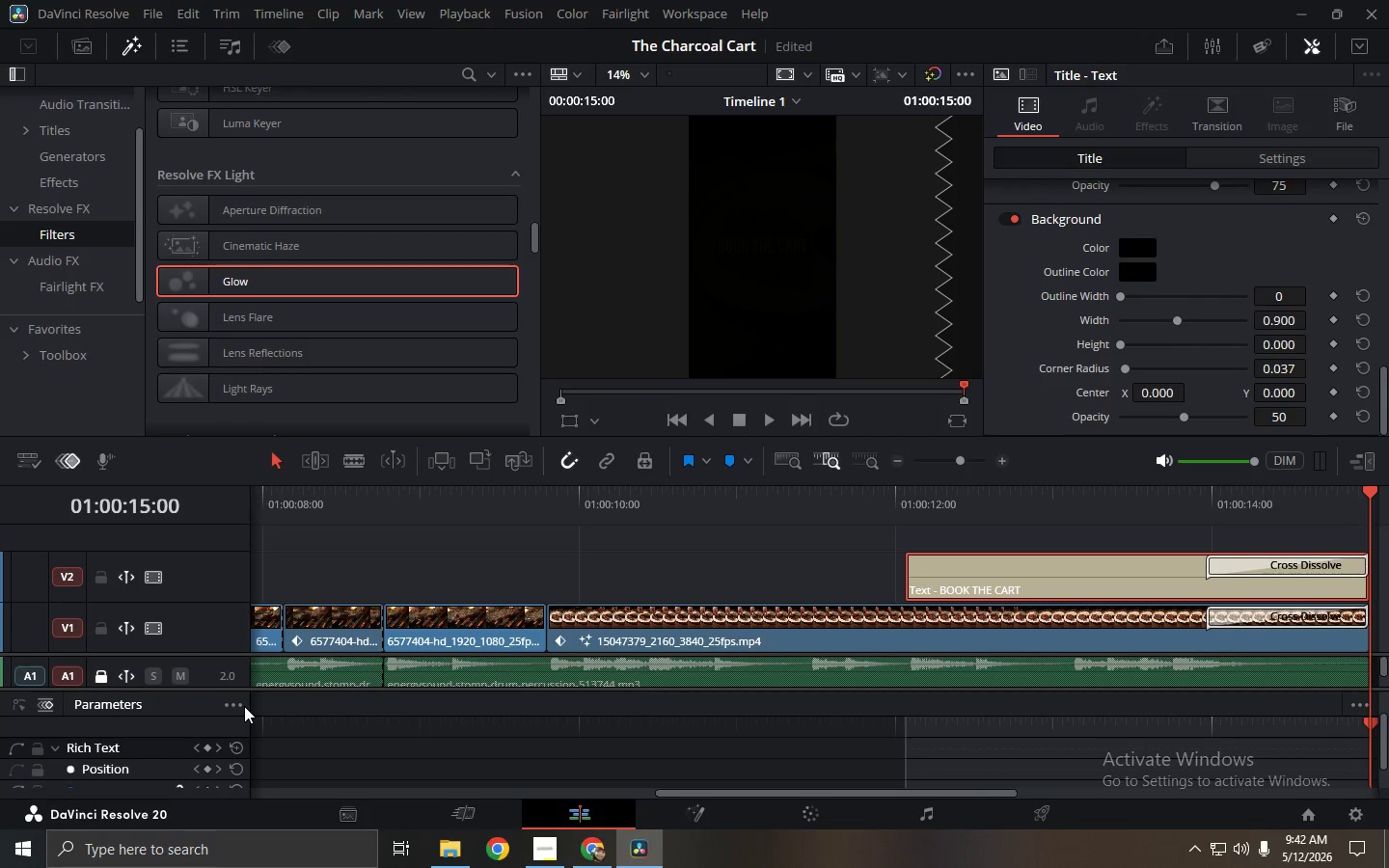 
left_click([233, 708])
 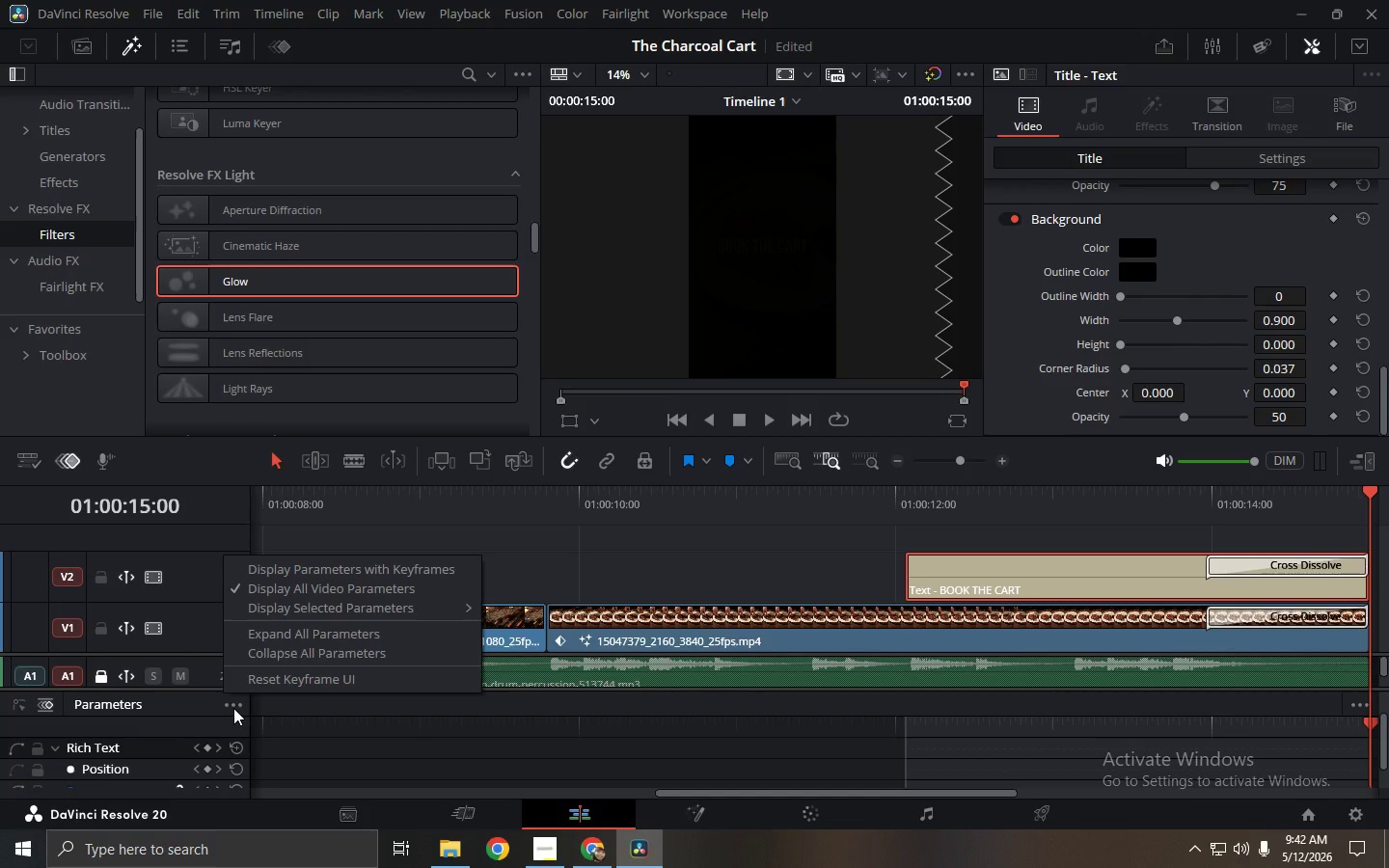 
hold_key(key=Numpad0, duration=1.5)
 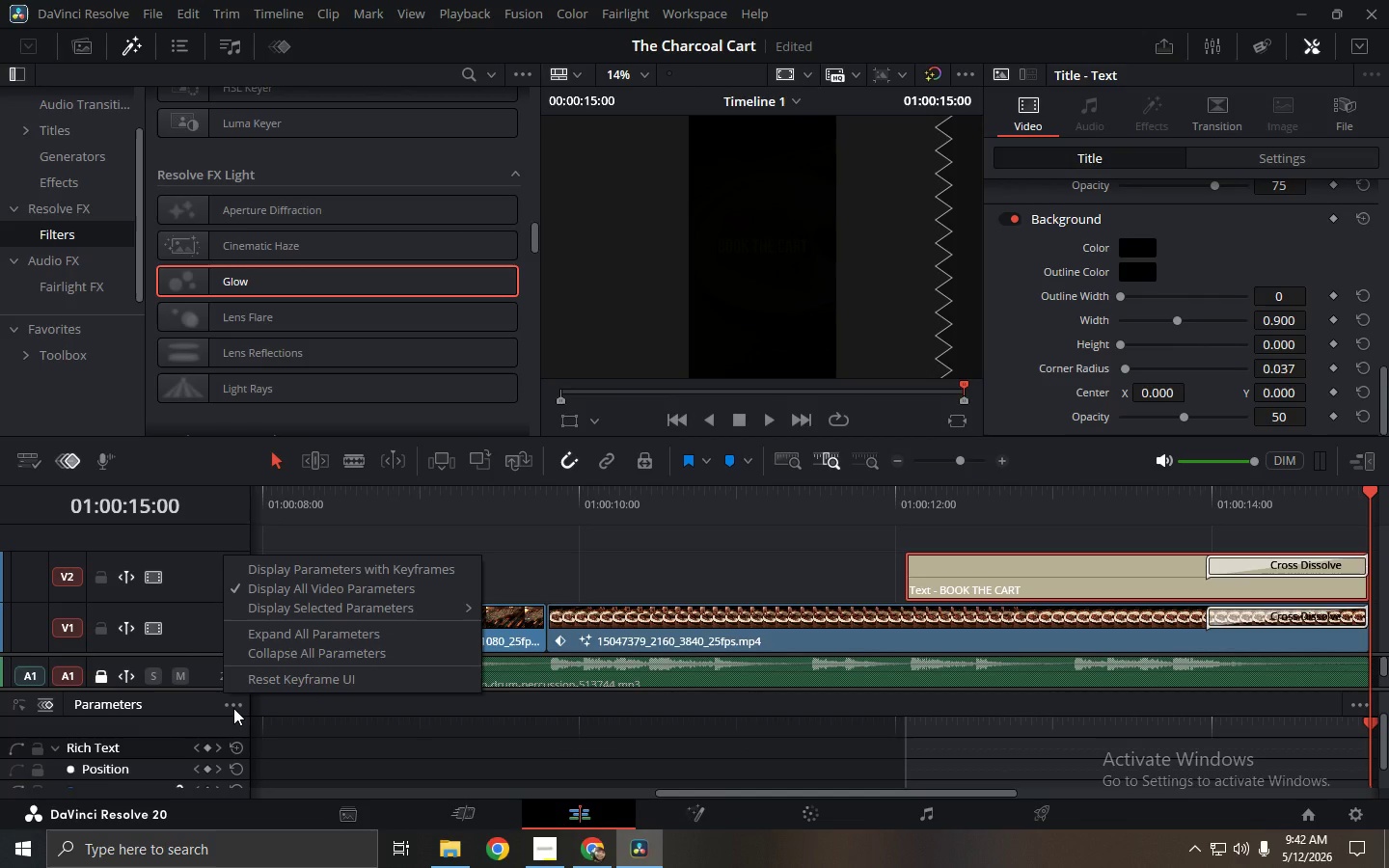 
hold_key(key=Numpad0, duration=1.51)
 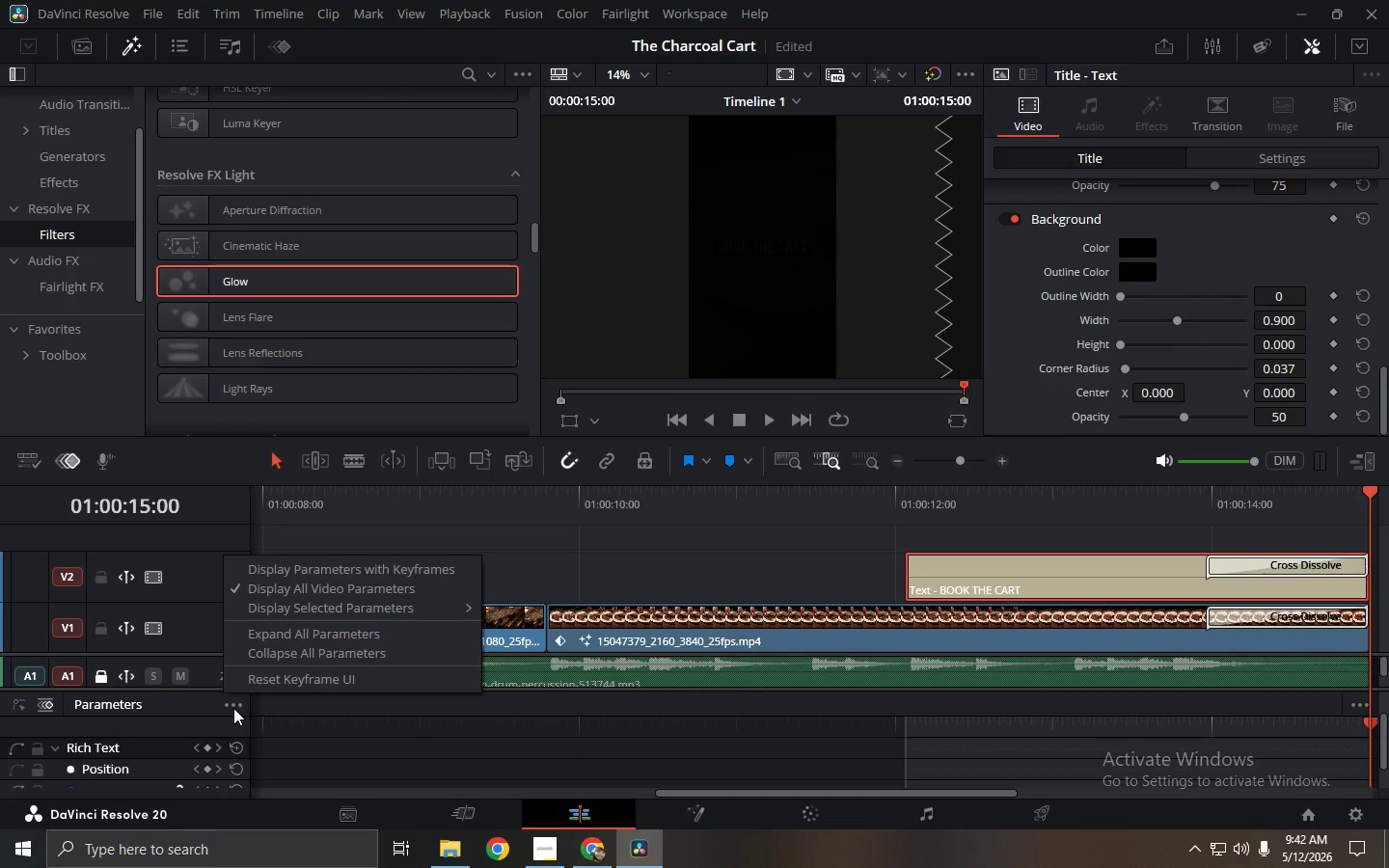 
hold_key(key=Numpad0, duration=1.52)
 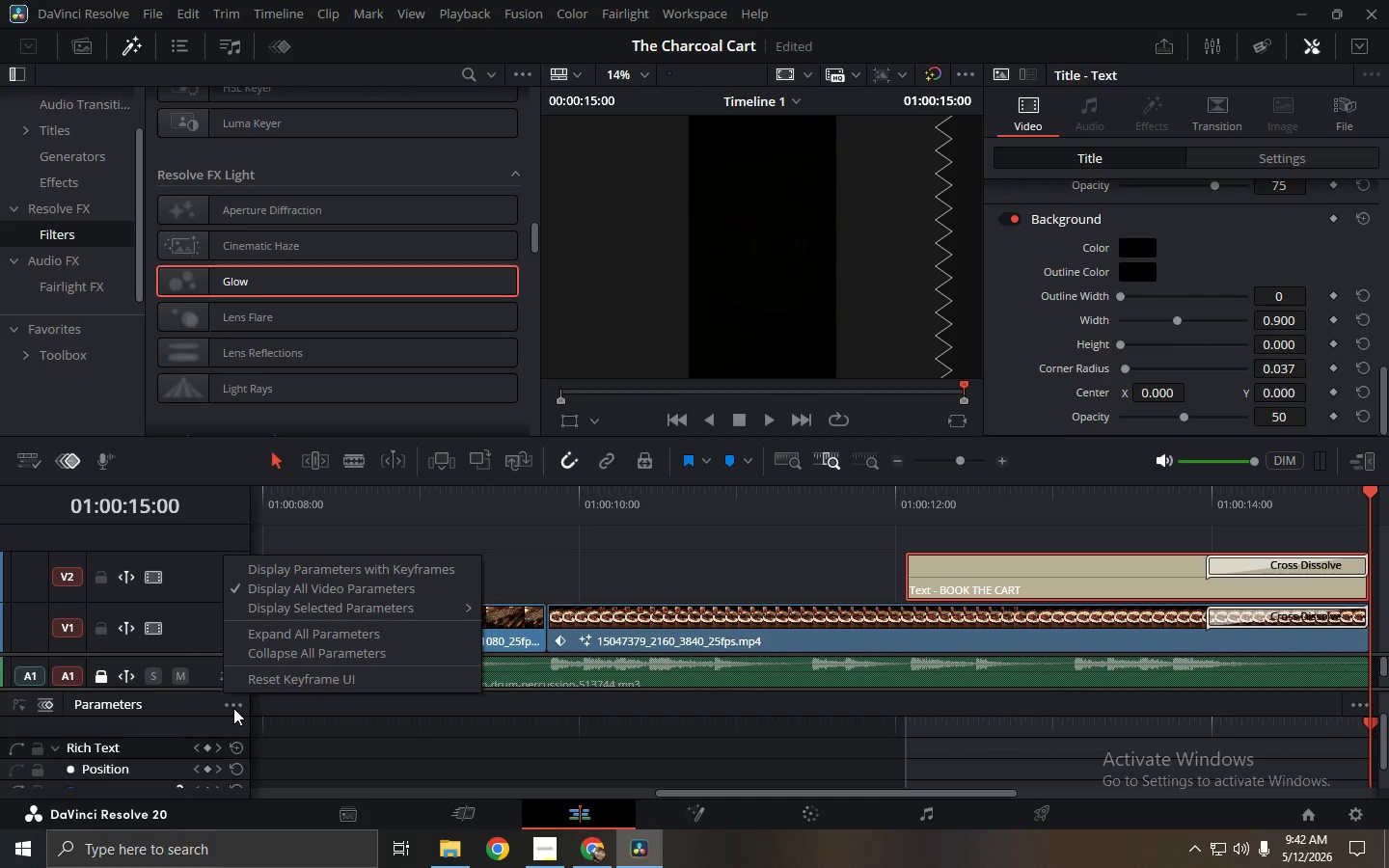 
hold_key(key=Numpad0, duration=1.5)
 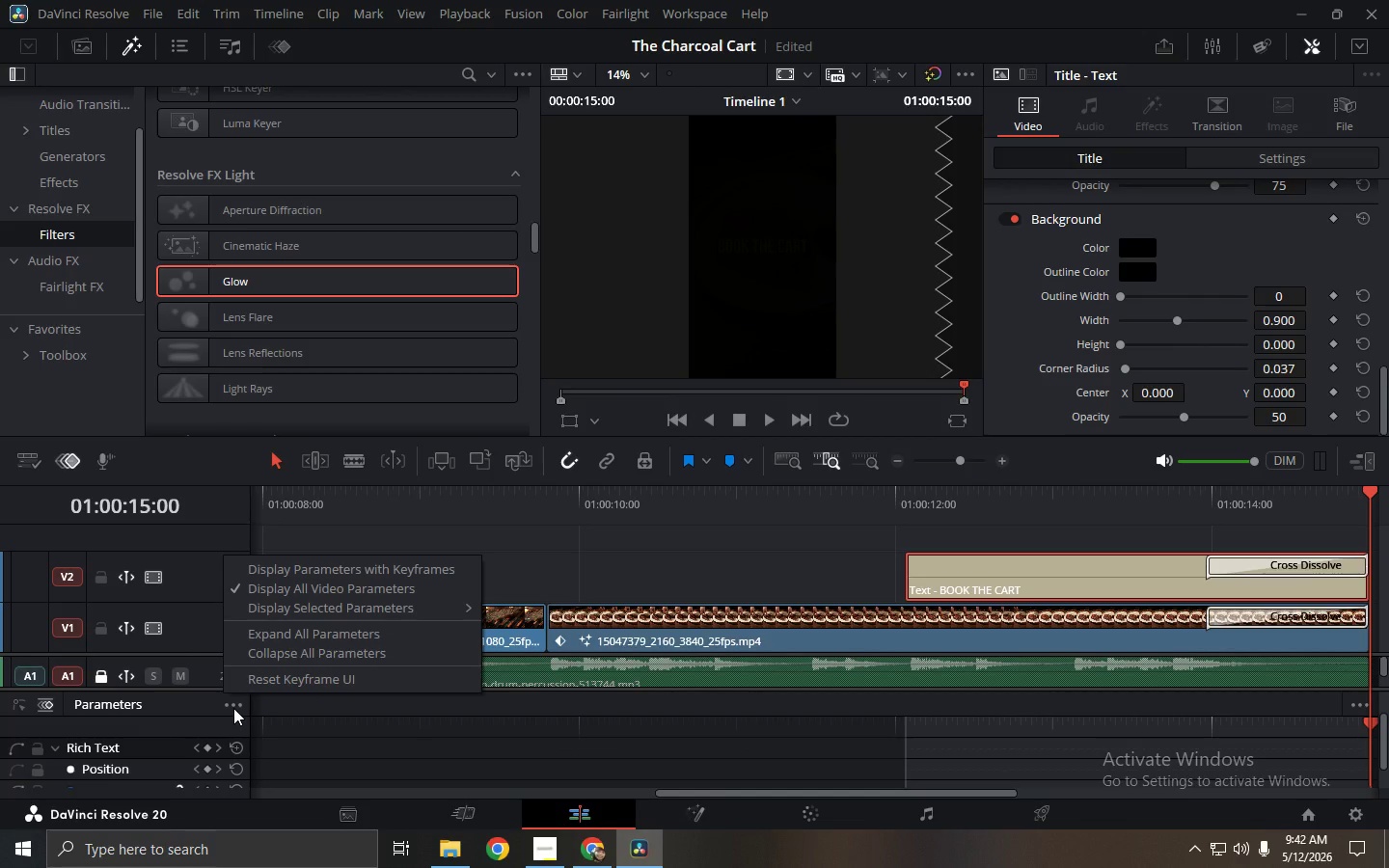 
hold_key(key=Numpad0, duration=1.5)
 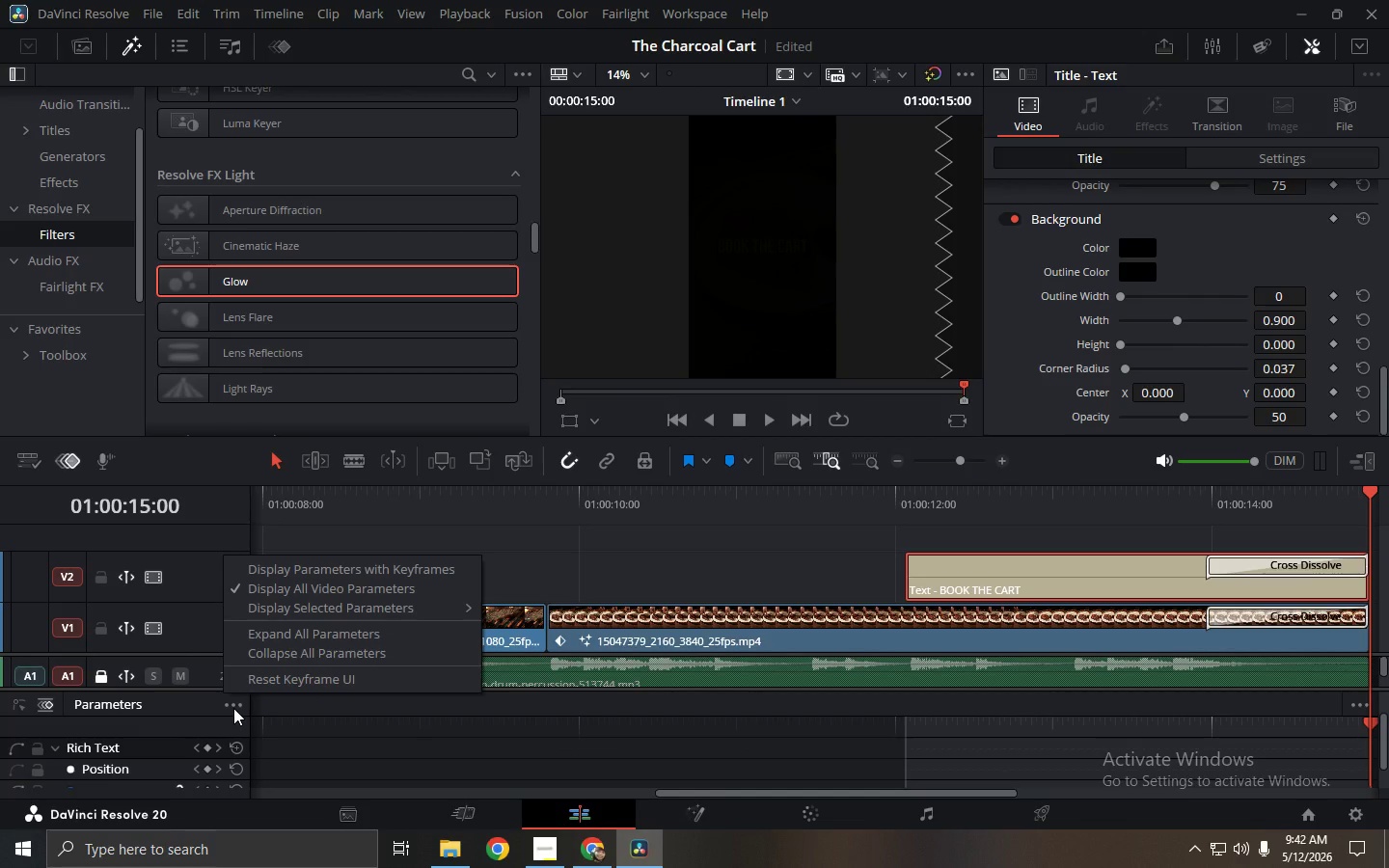 
key(Numpad0)
 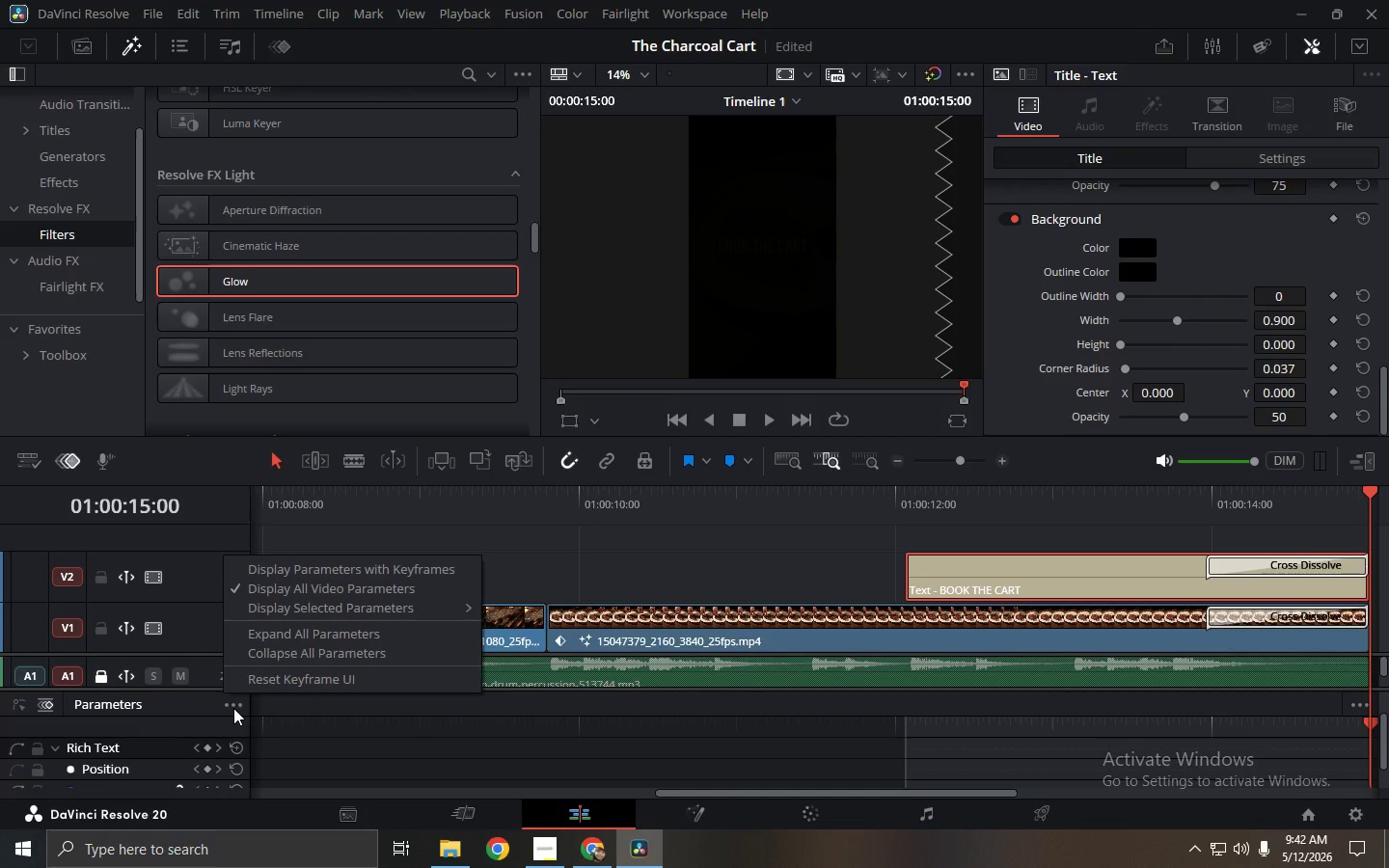 
key(Numpad0)
 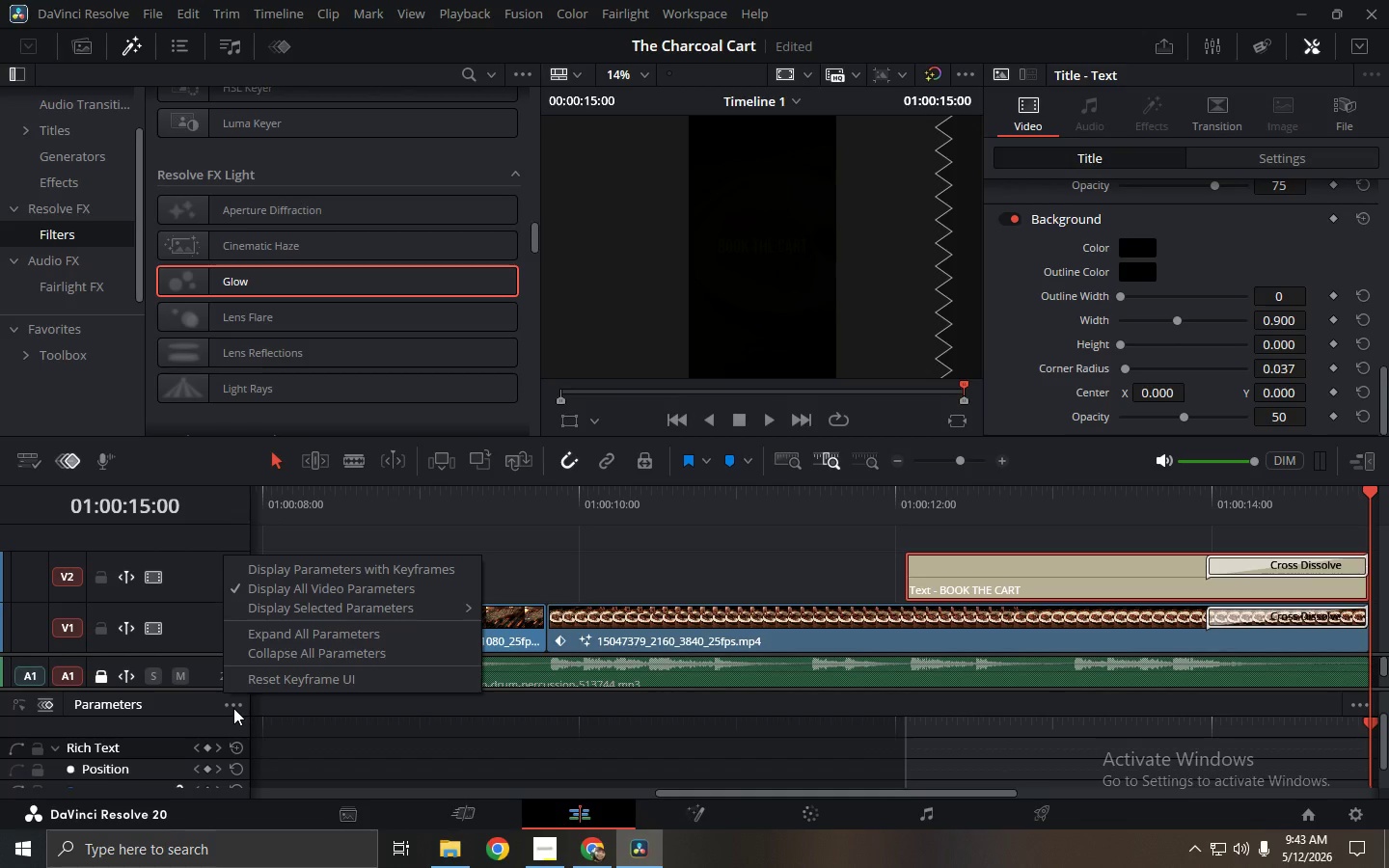 
wait(14.86)
 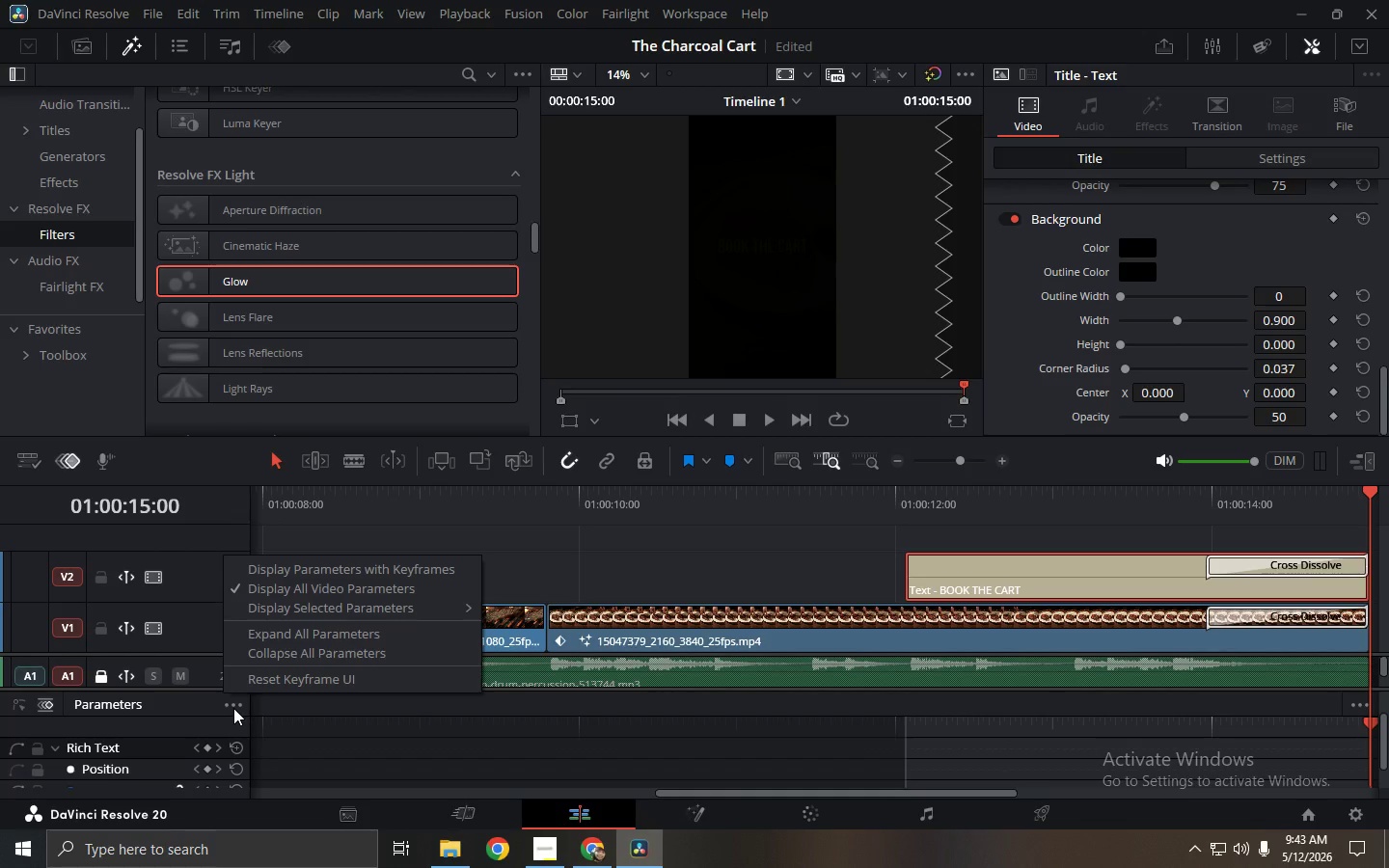 
key(Alt+AltLeft)
 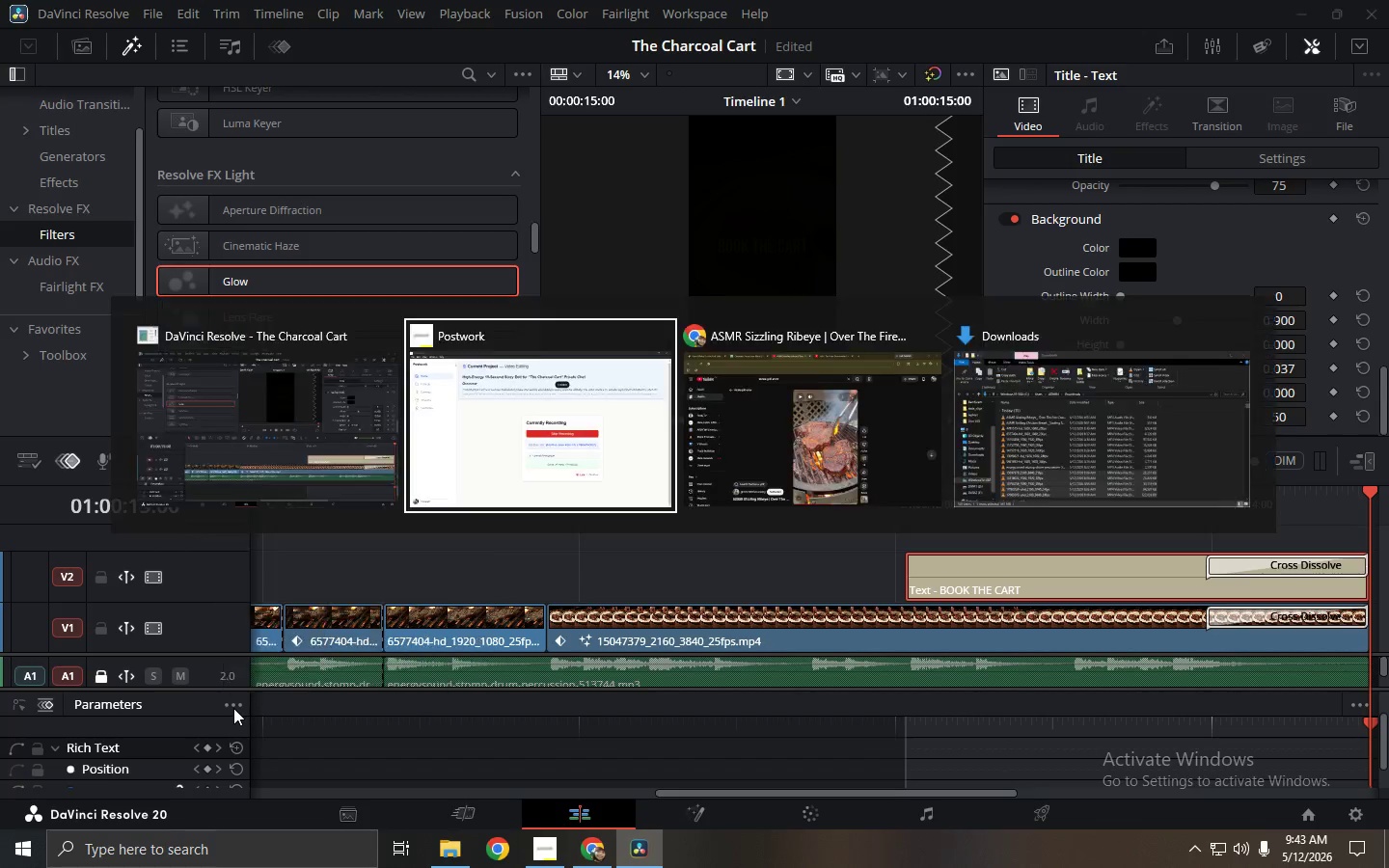 
key(Alt+Tab)
 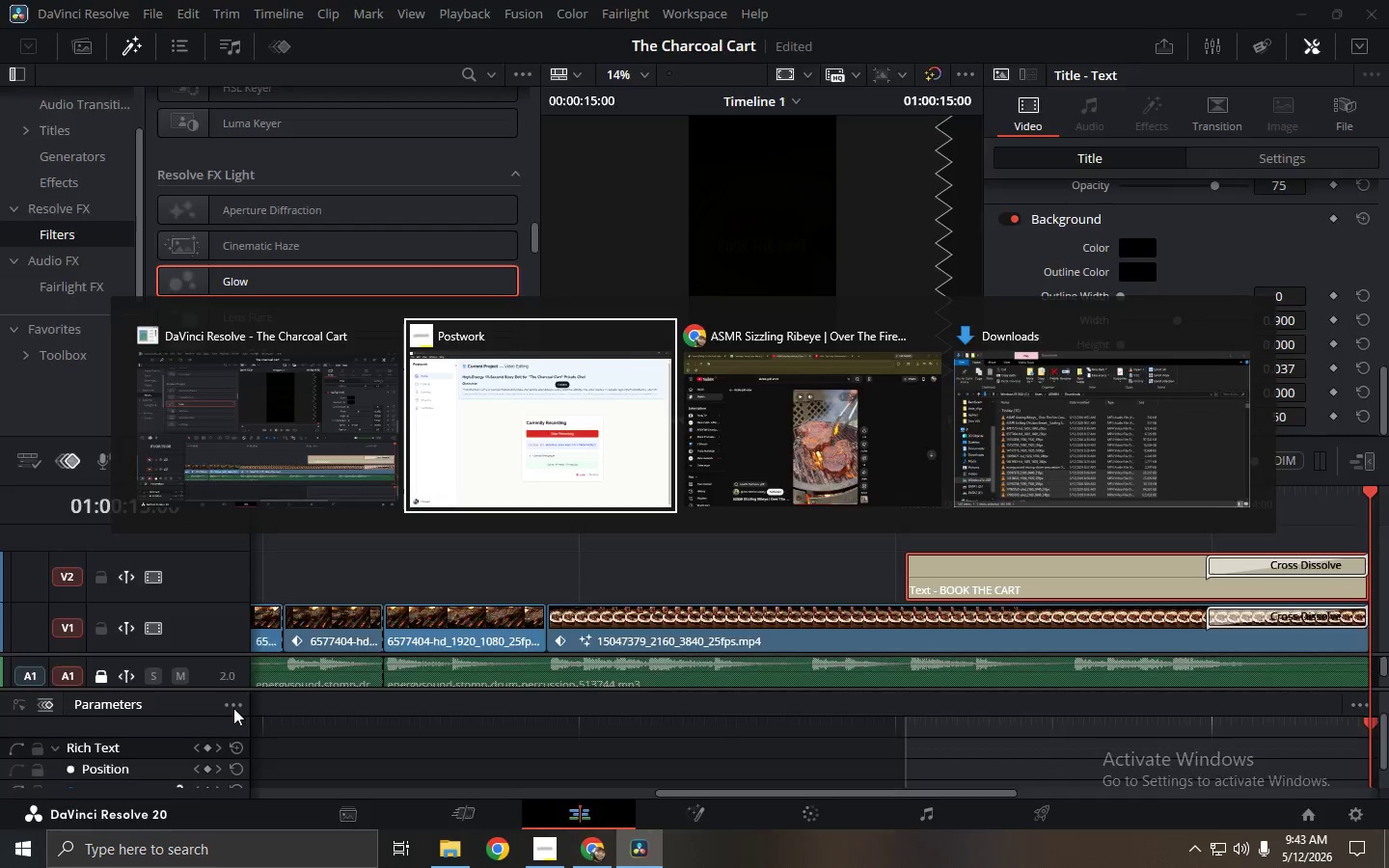 
key(Alt+CapsLock)